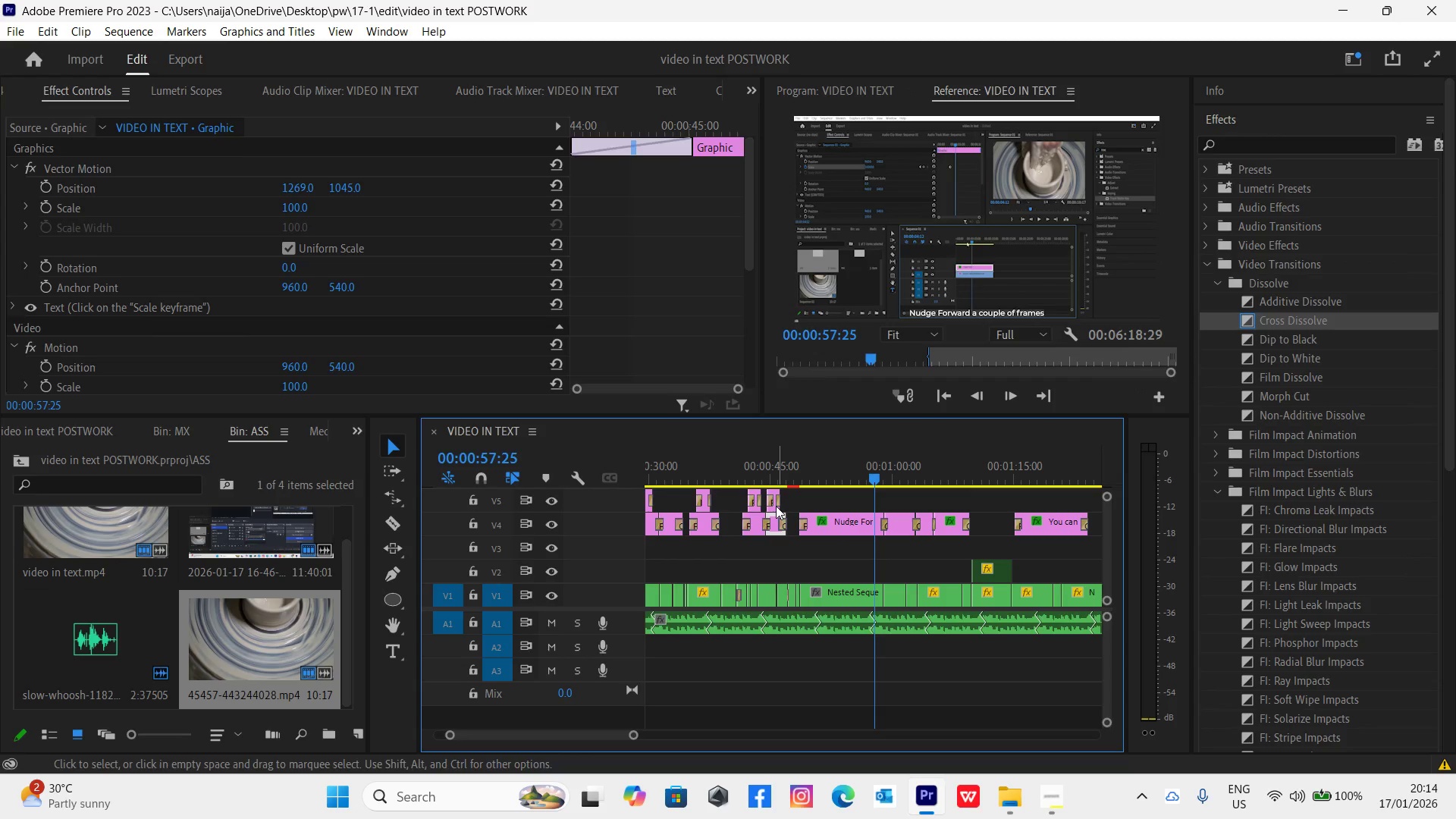 
left_click([772, 510])
 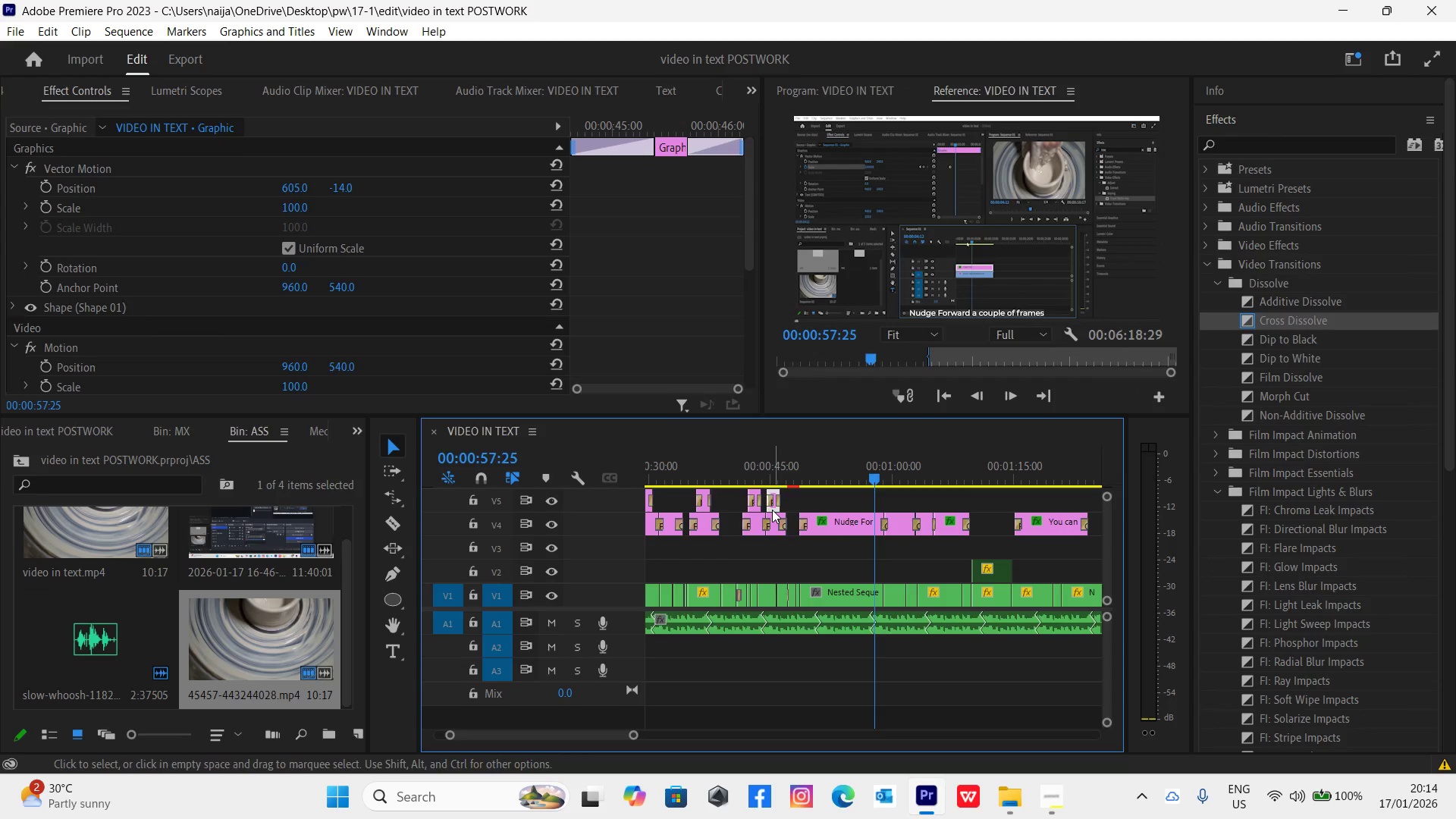 
hold_key(key=AltLeft, duration=1.5)
left_click_drag(start_coordinate=[772, 510], to_coordinate=[875, 505])
 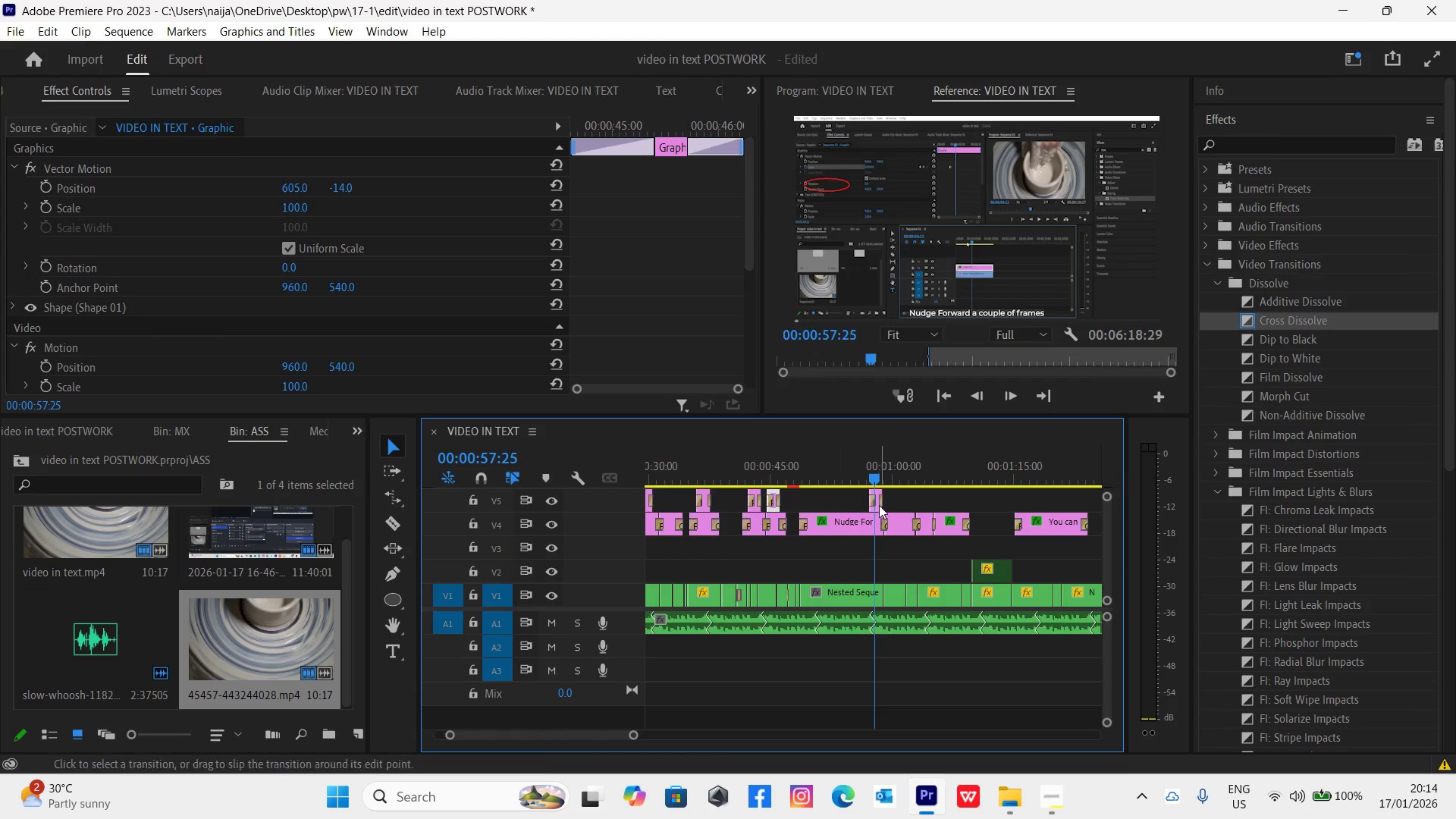 
hold_key(key=AltLeft, duration=1.48)
 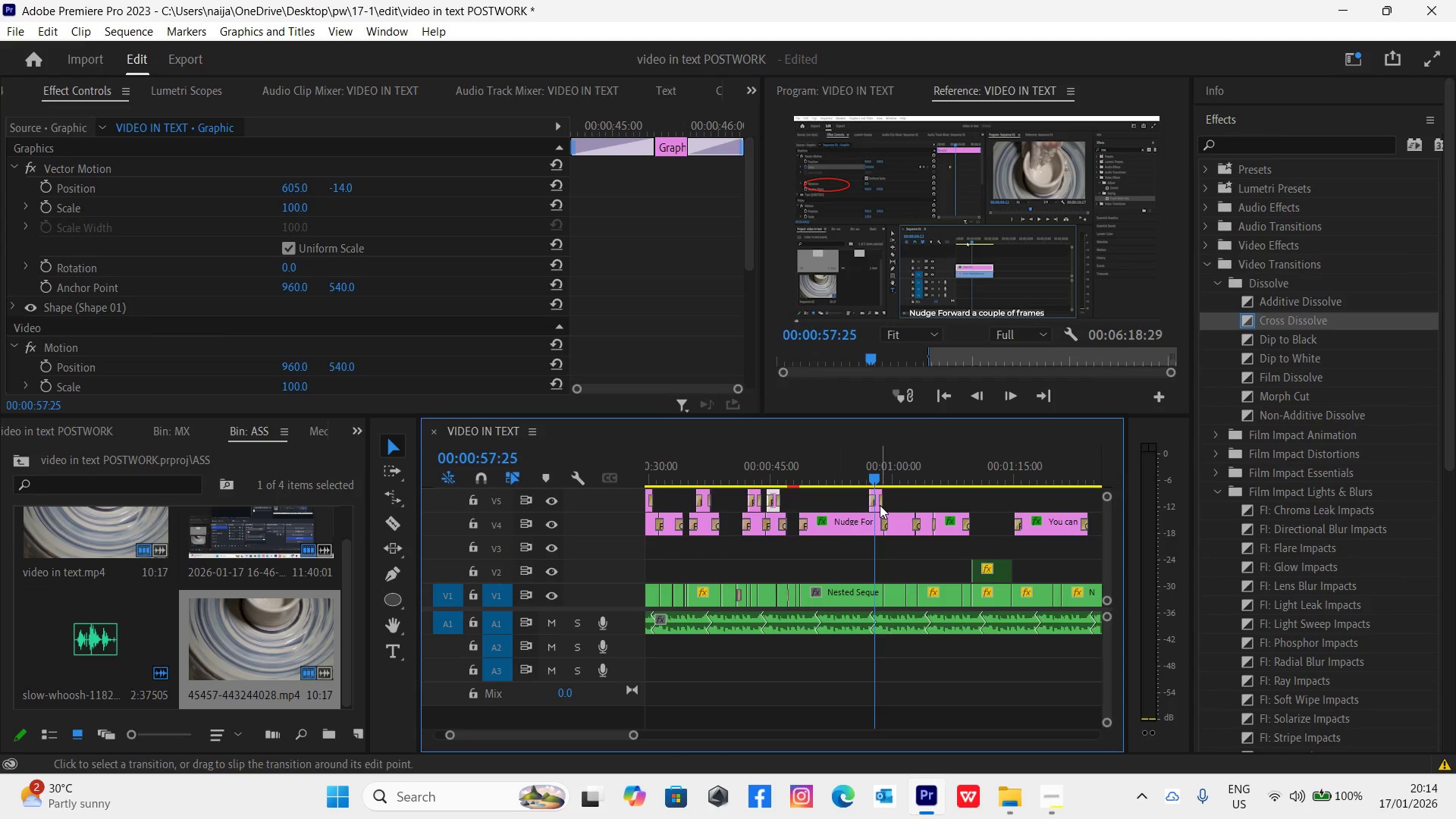 
key(Control+S)
 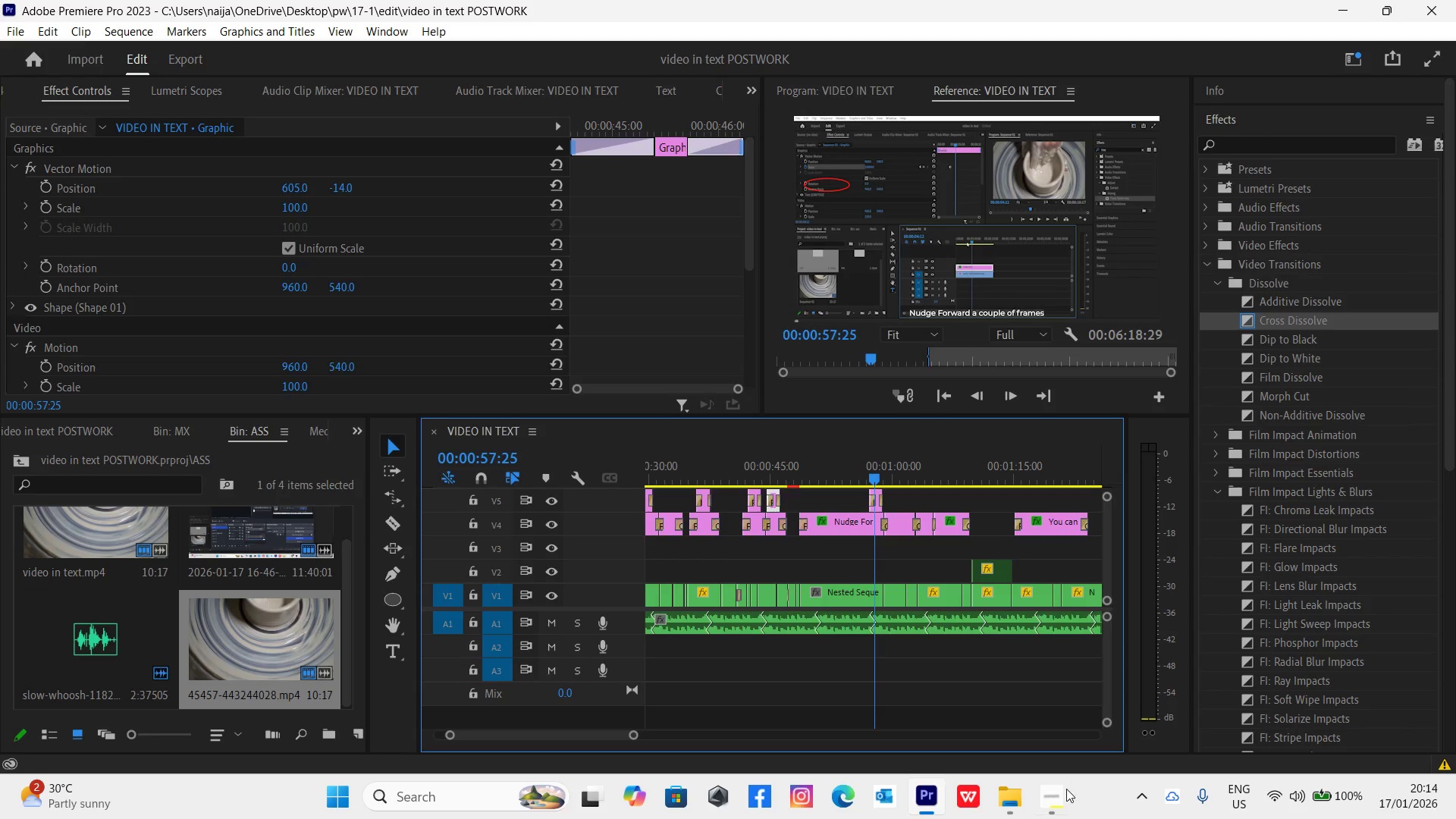 
left_click([1054, 801])